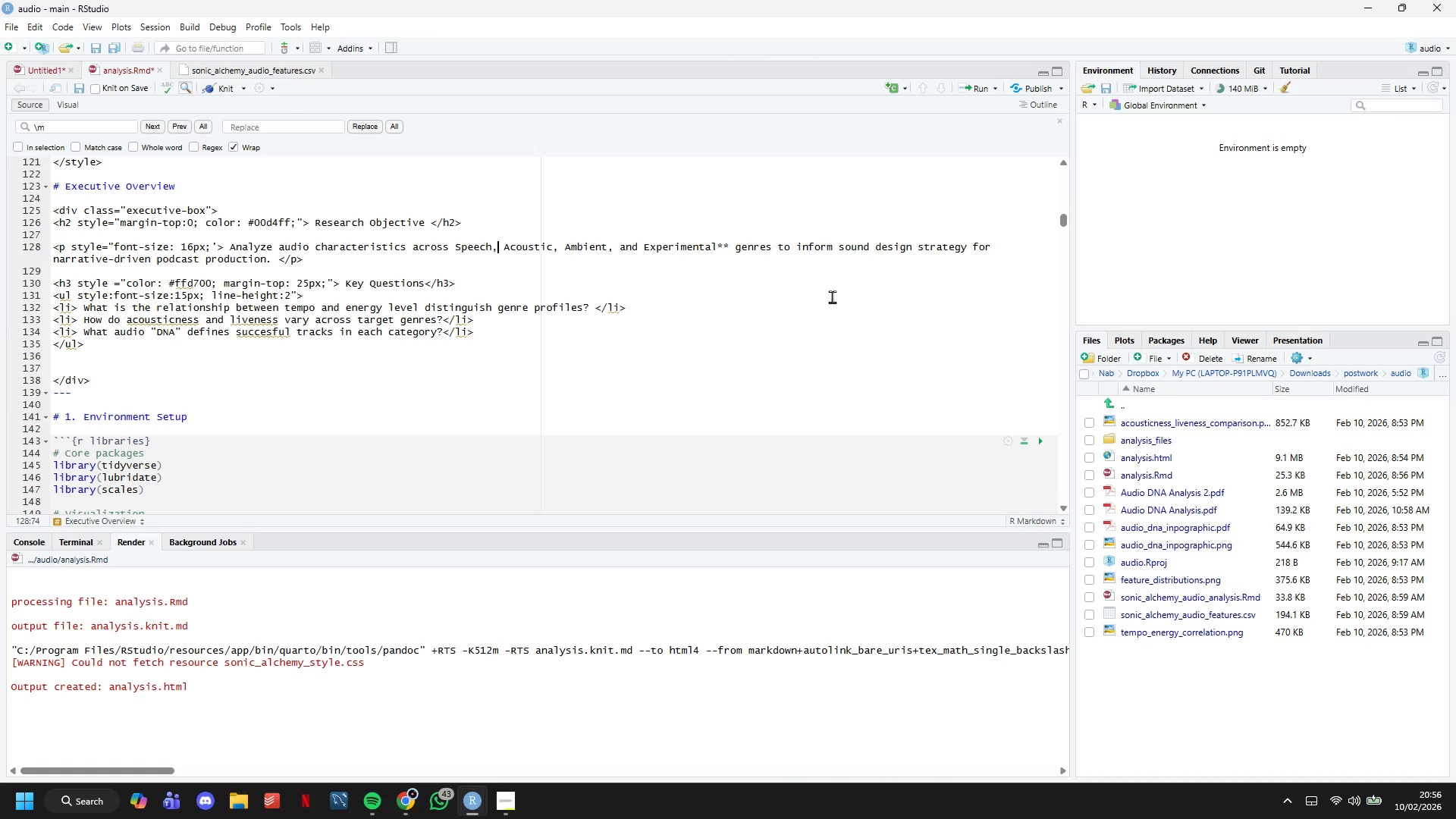 
key(ArrowLeft)
 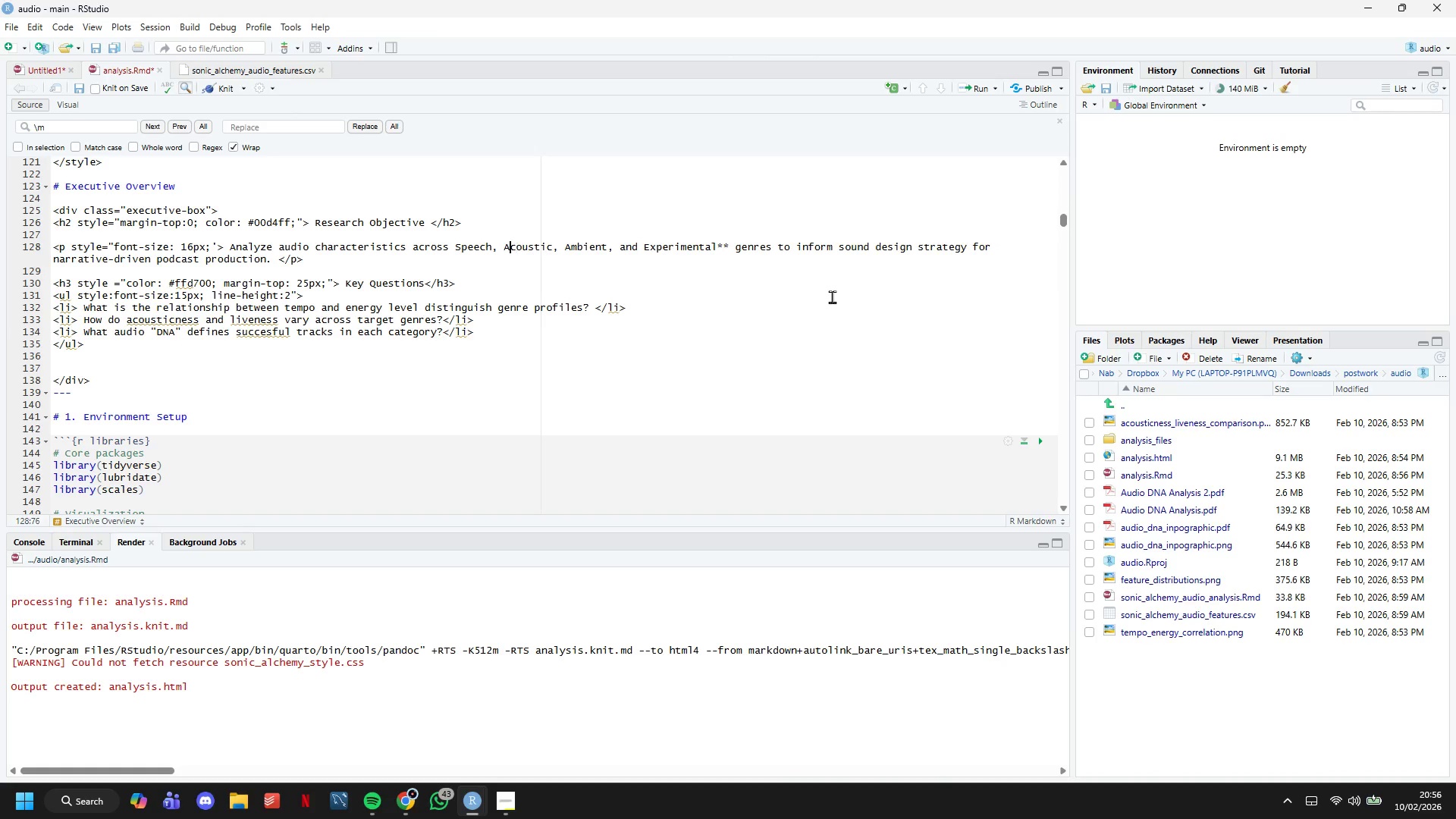 
key(ArrowLeft)
 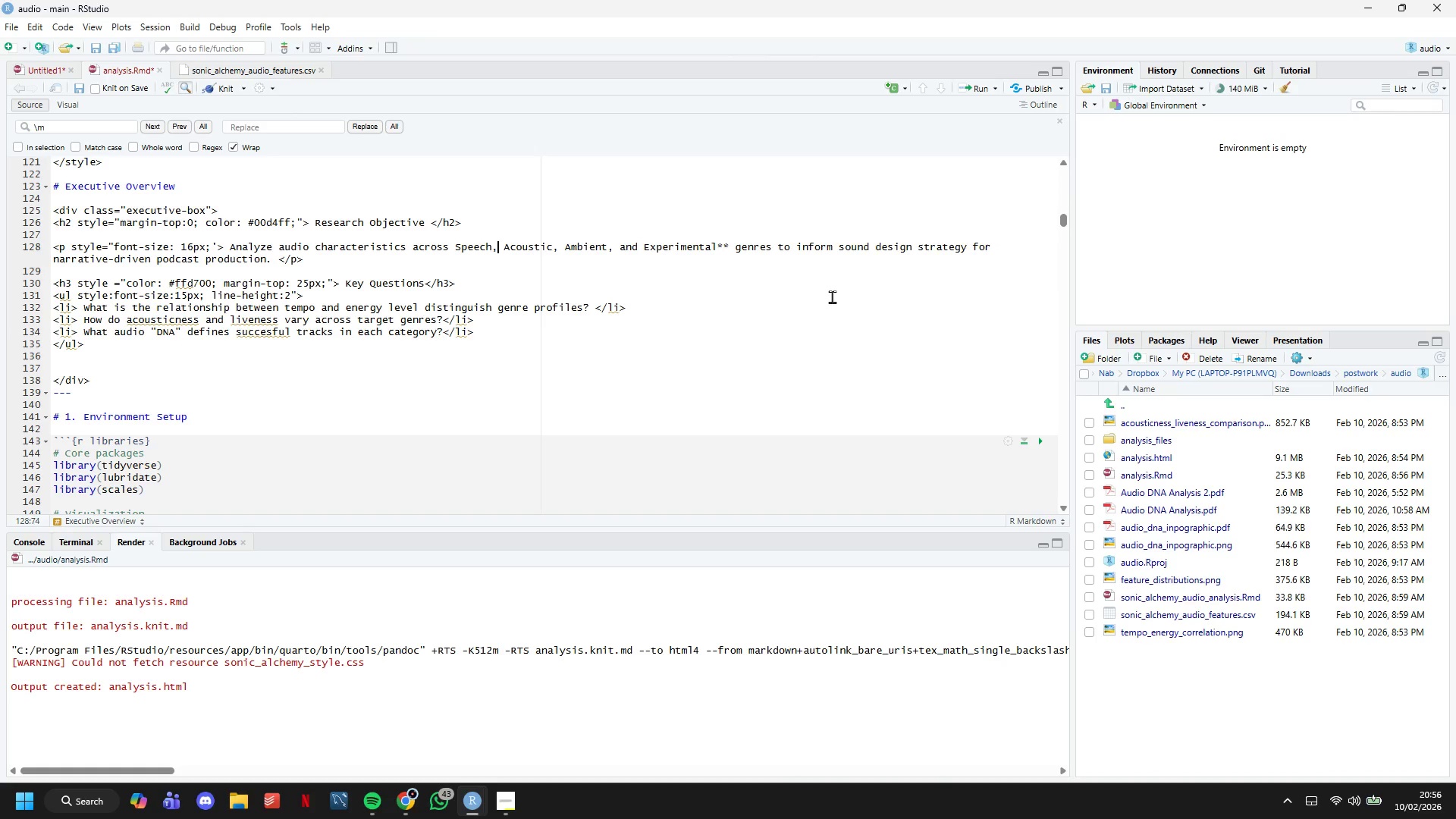 
hold_key(key=ArrowLeft, duration=0.7)
 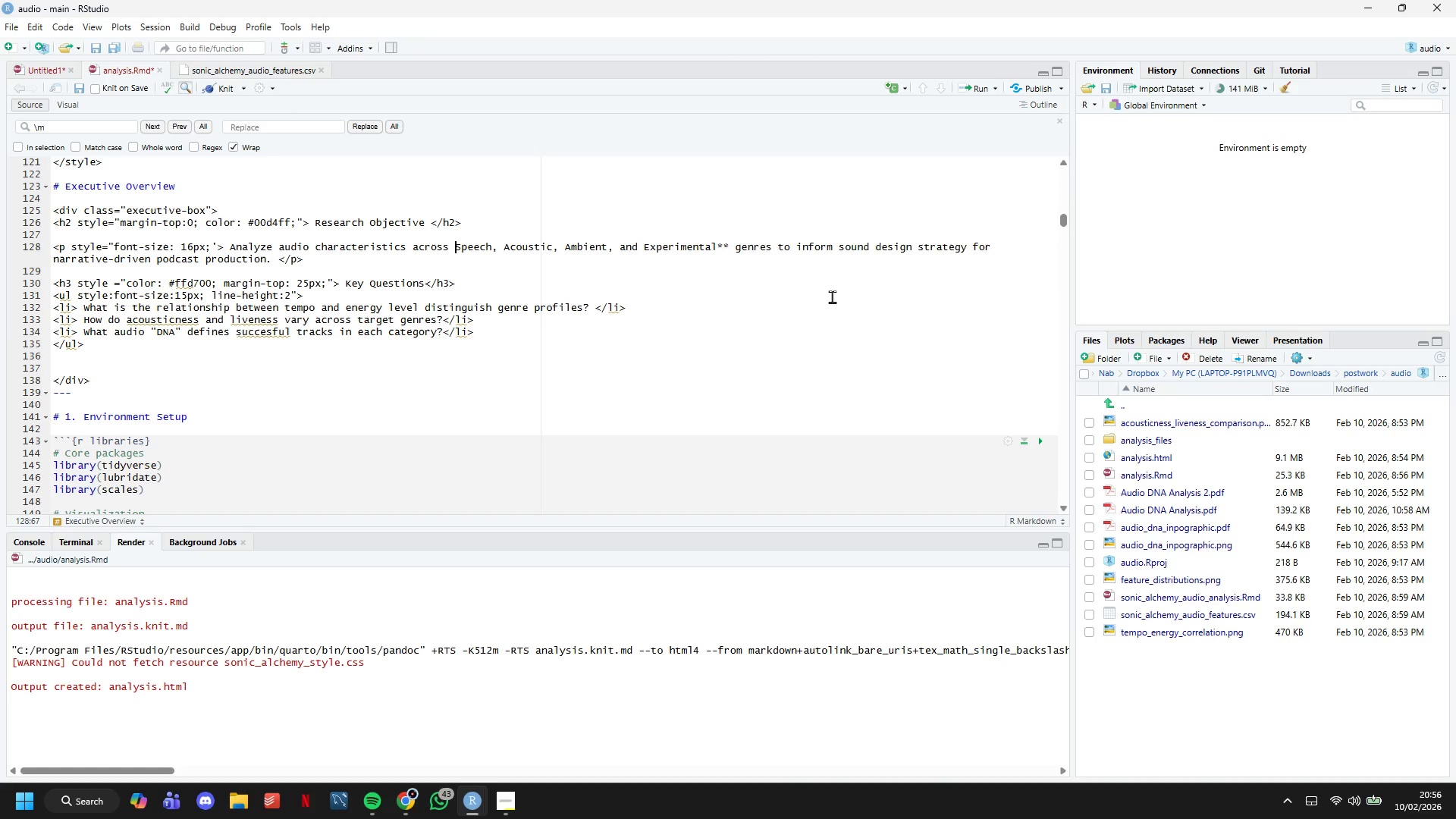 
type(**)
 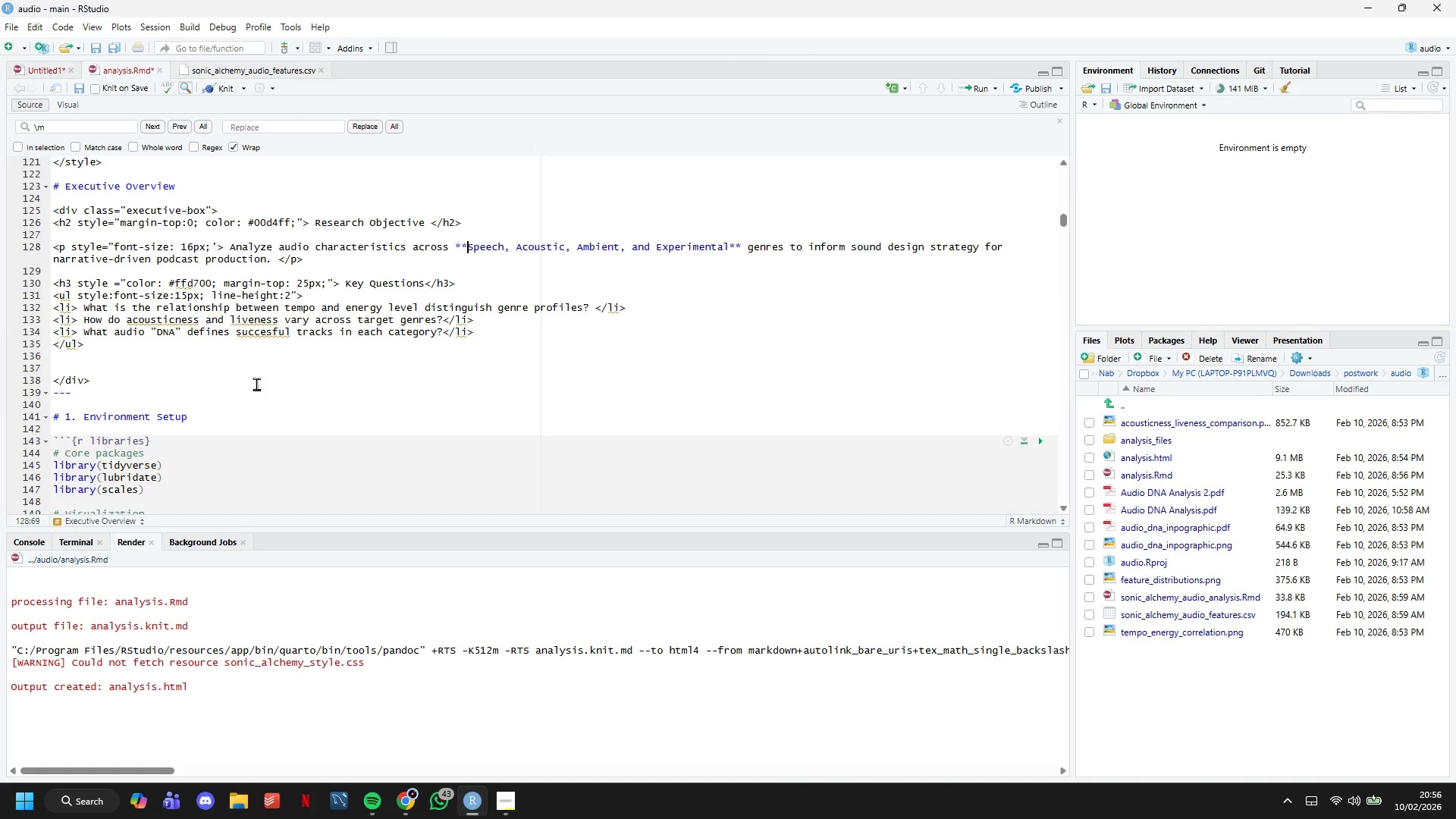 
left_click([242, 364])
 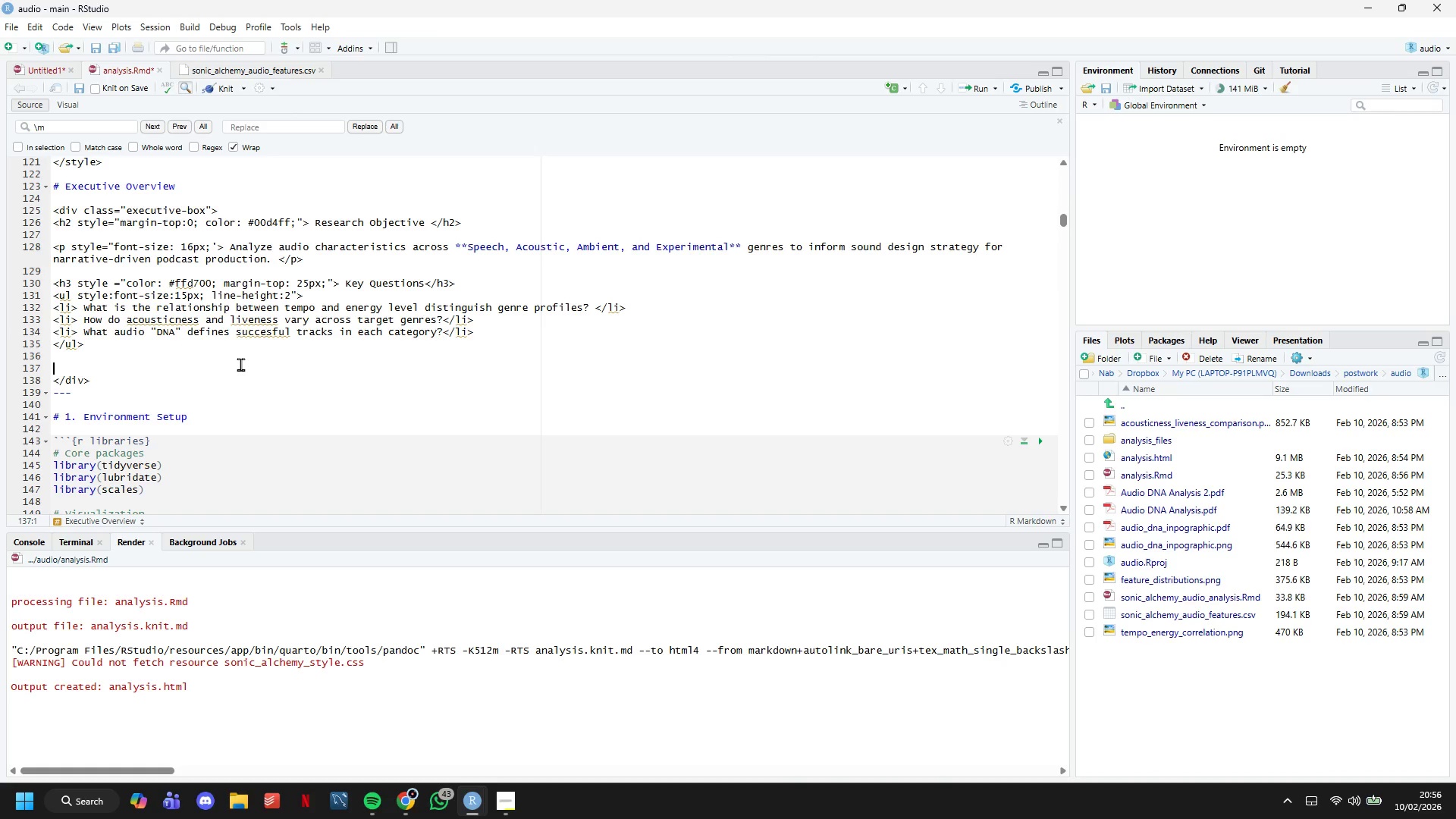 
key(Control+S)
 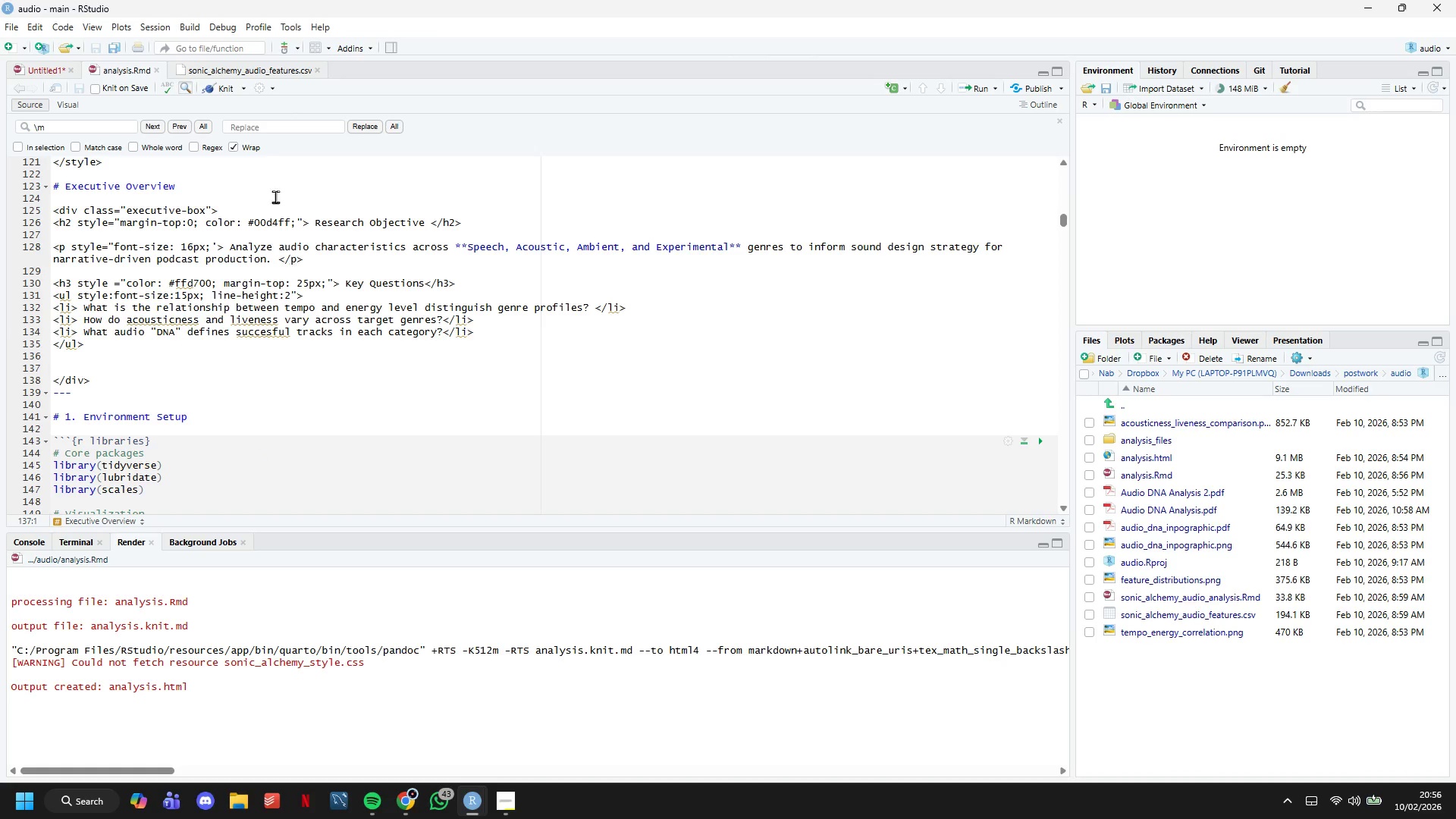 
left_click([234, 86])
 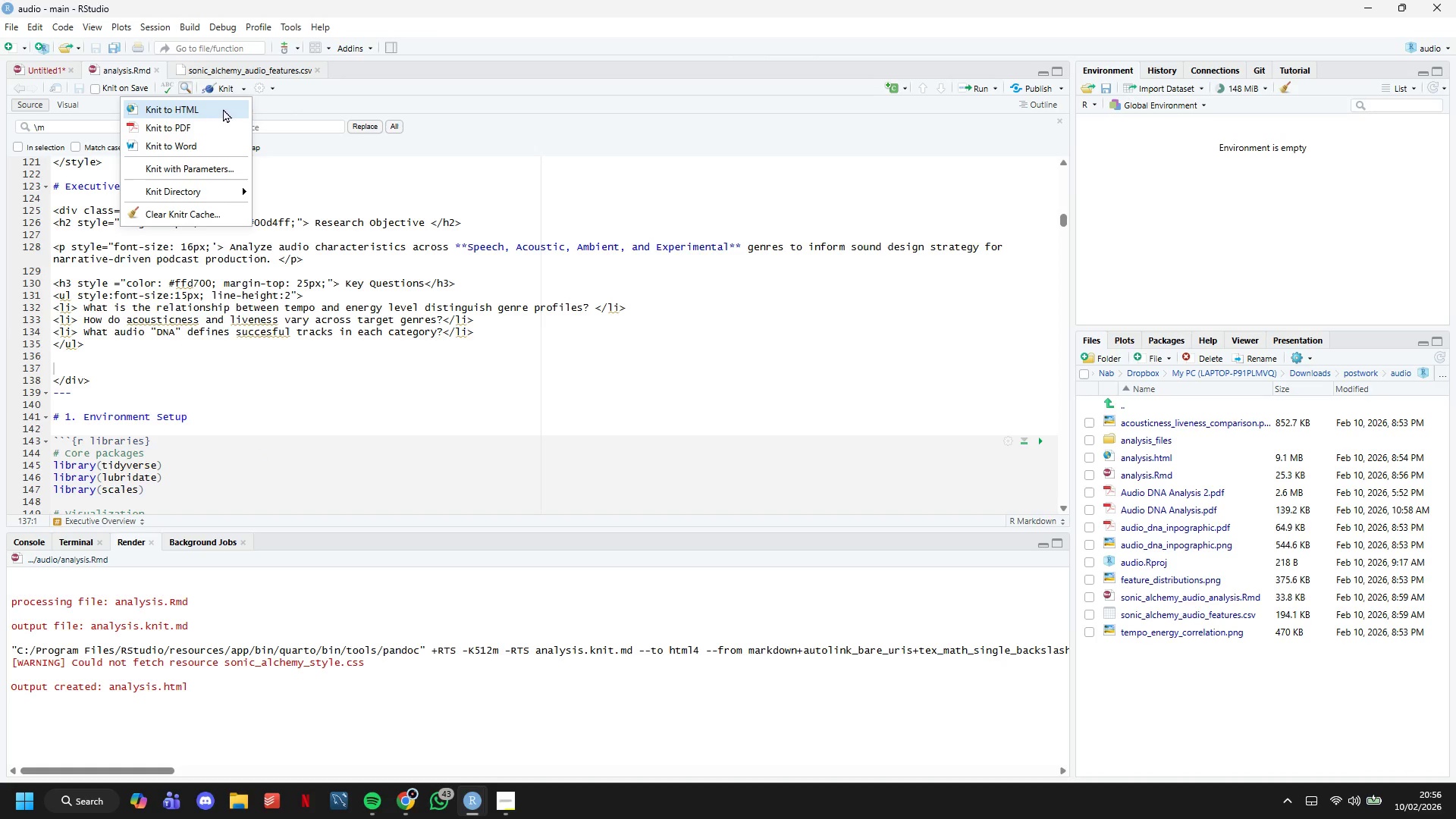 
left_click([222, 112])